 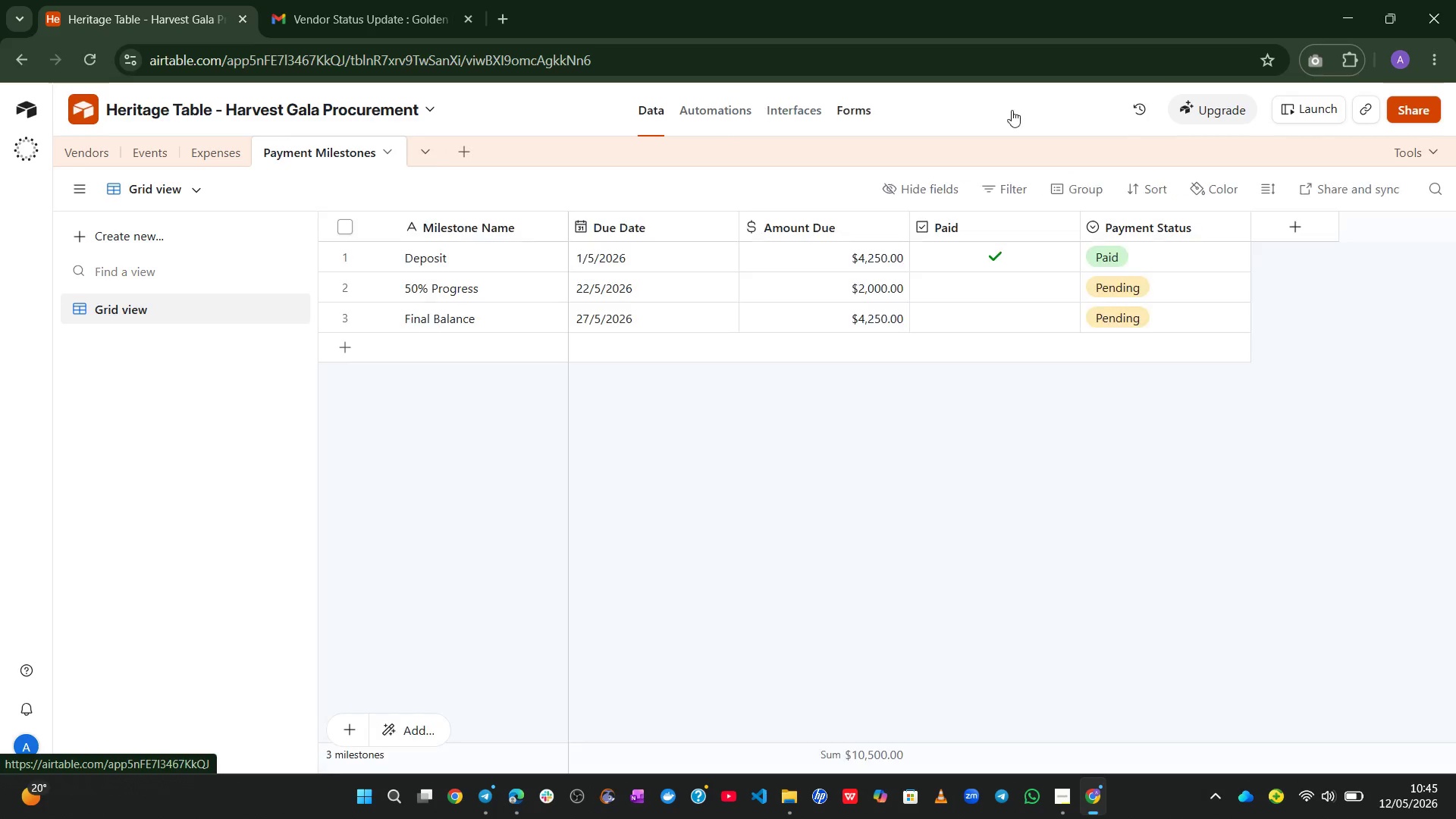 
left_click([91, 153])
 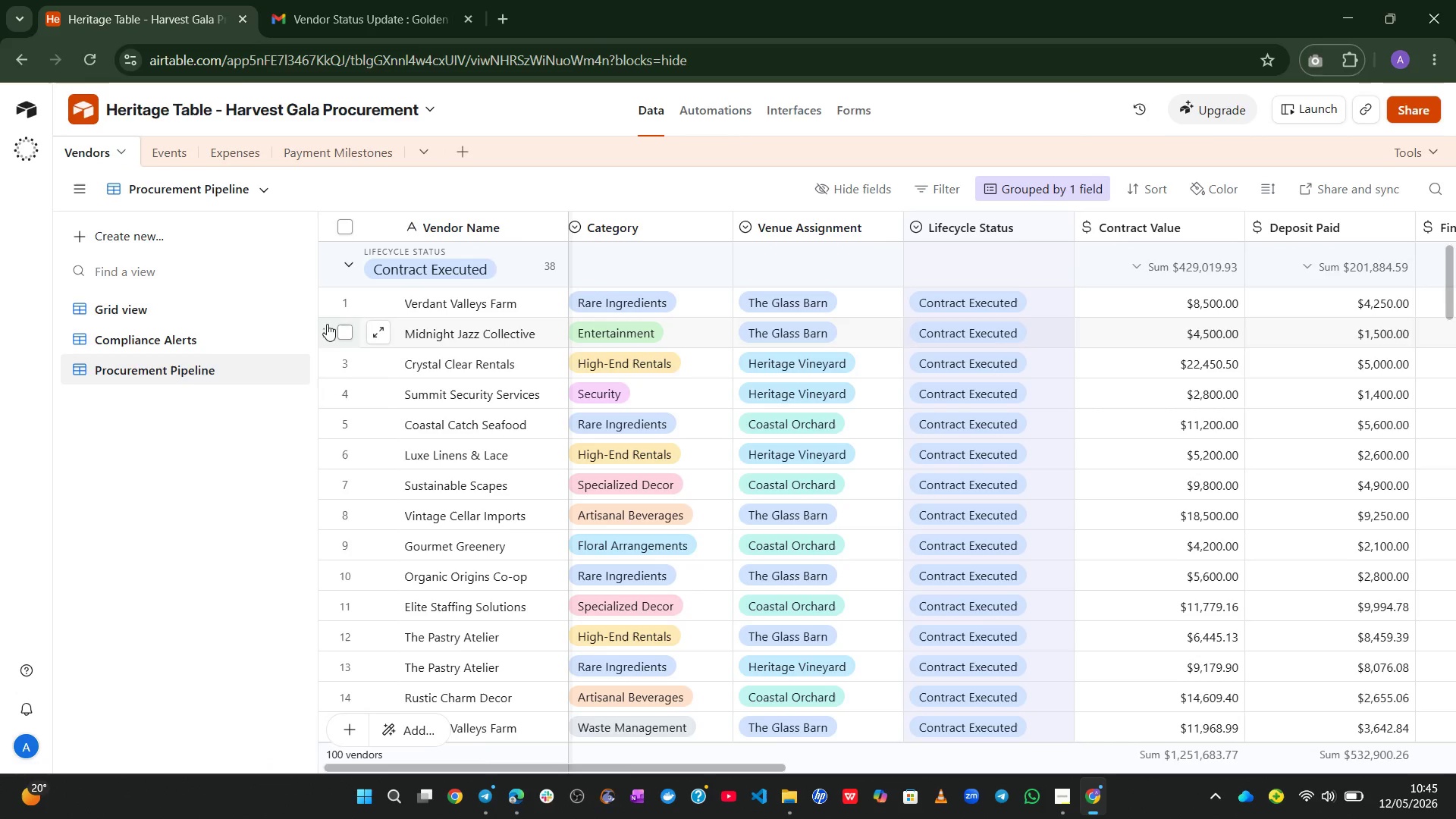 
left_click([220, 304])
 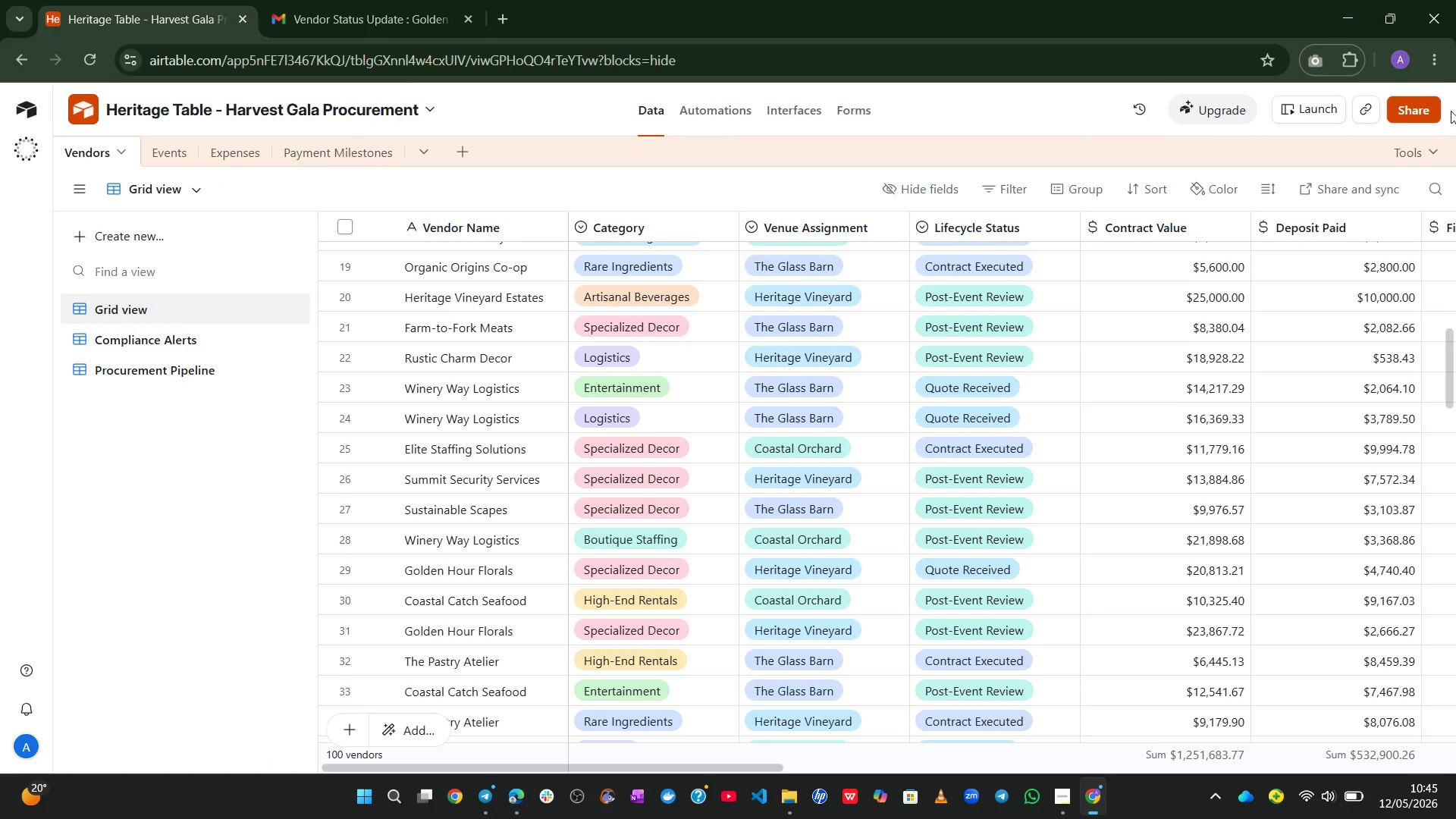 
left_click([1429, 117])
 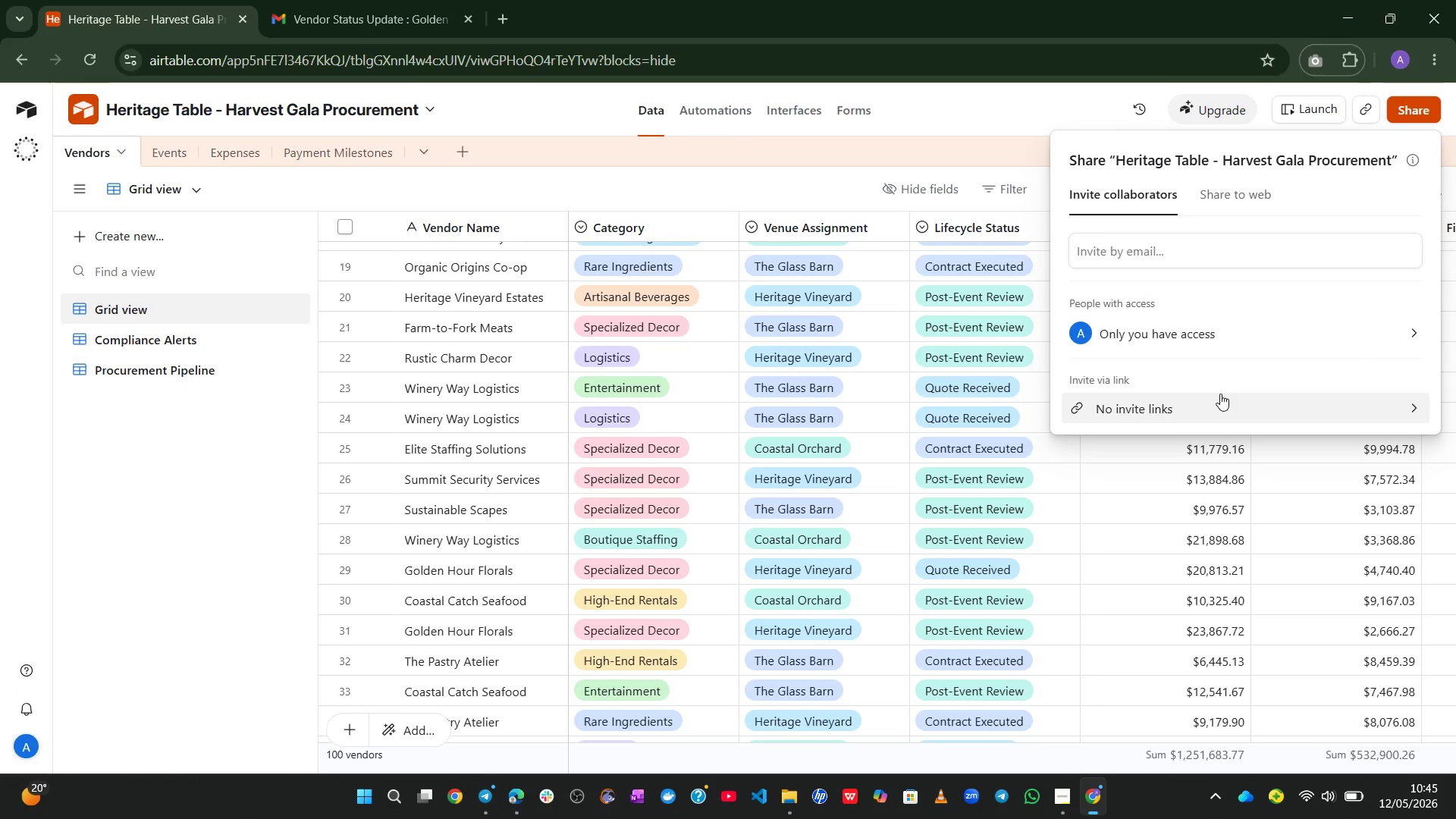 
left_click([1217, 404])
 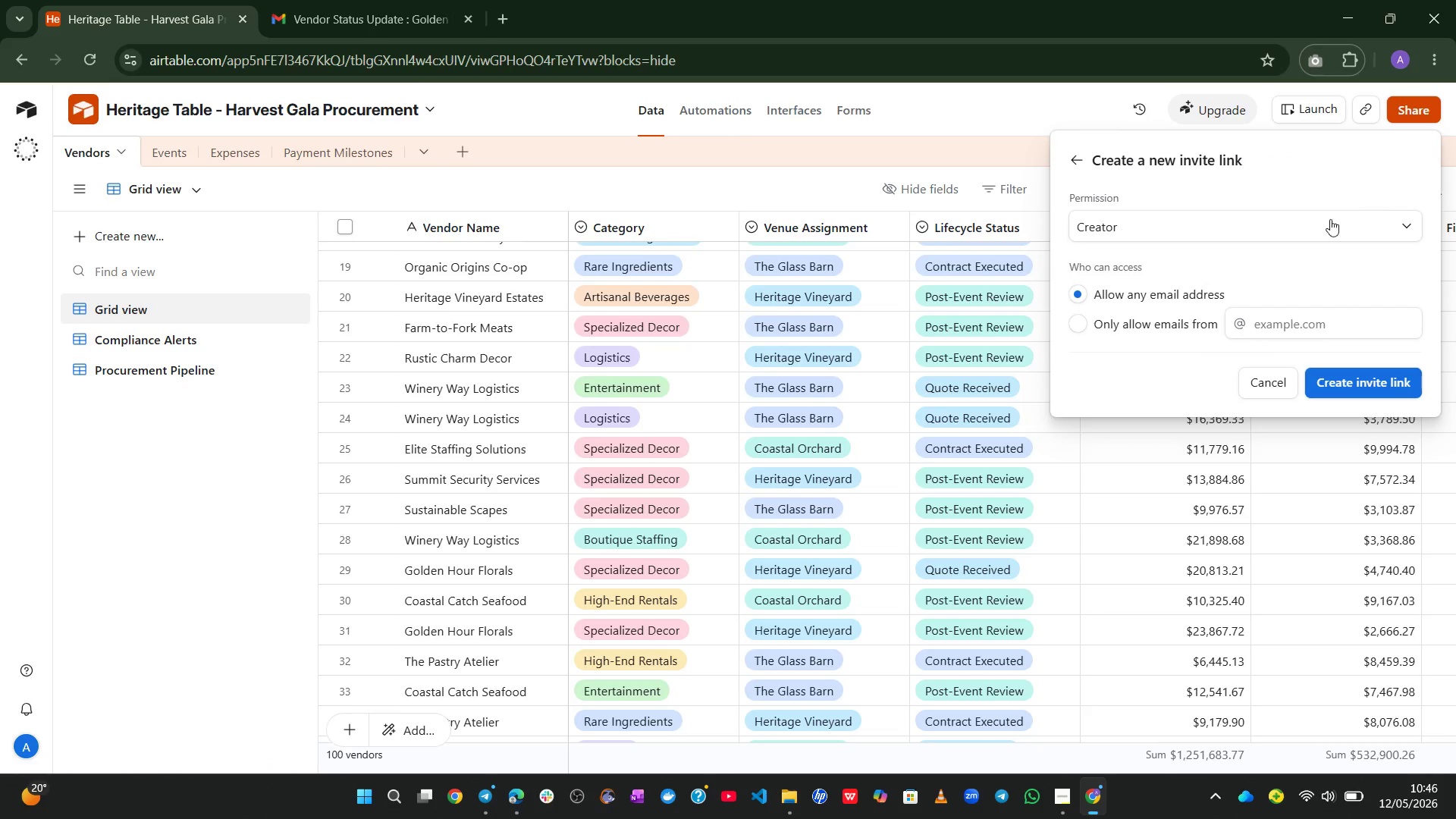 
left_click([1316, 231])
 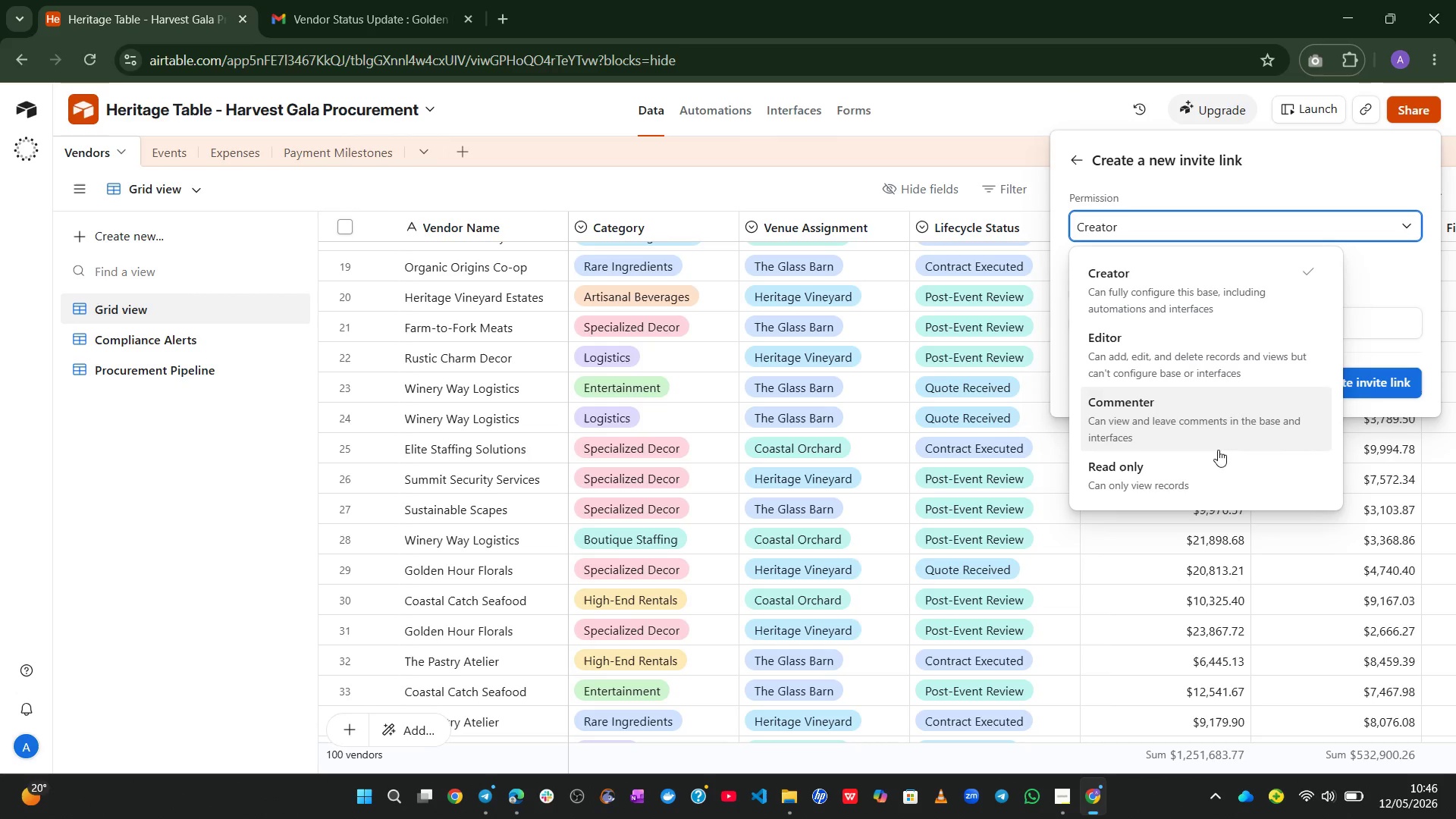 
left_click([1214, 463])
 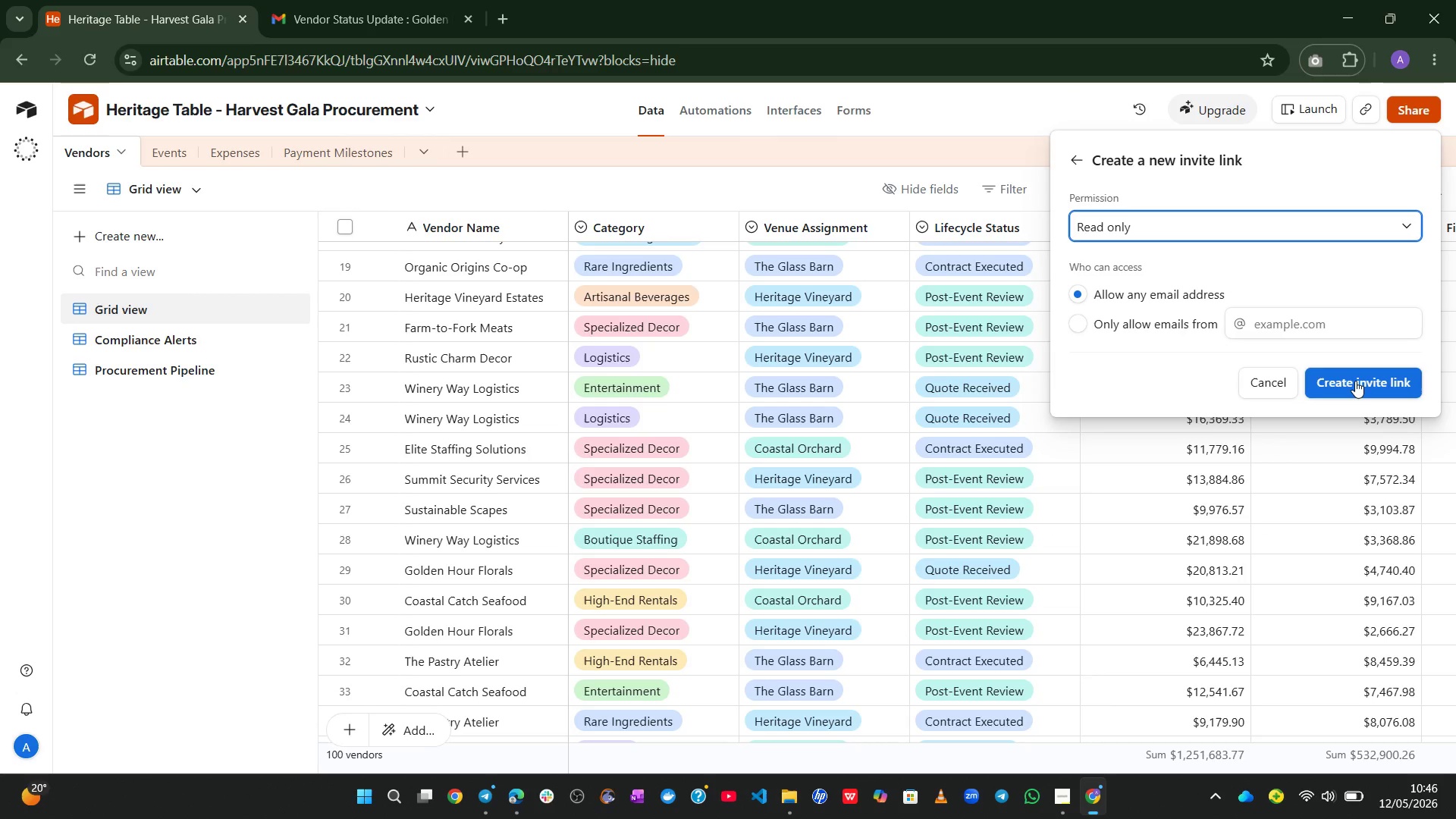 
left_click([1355, 381])
 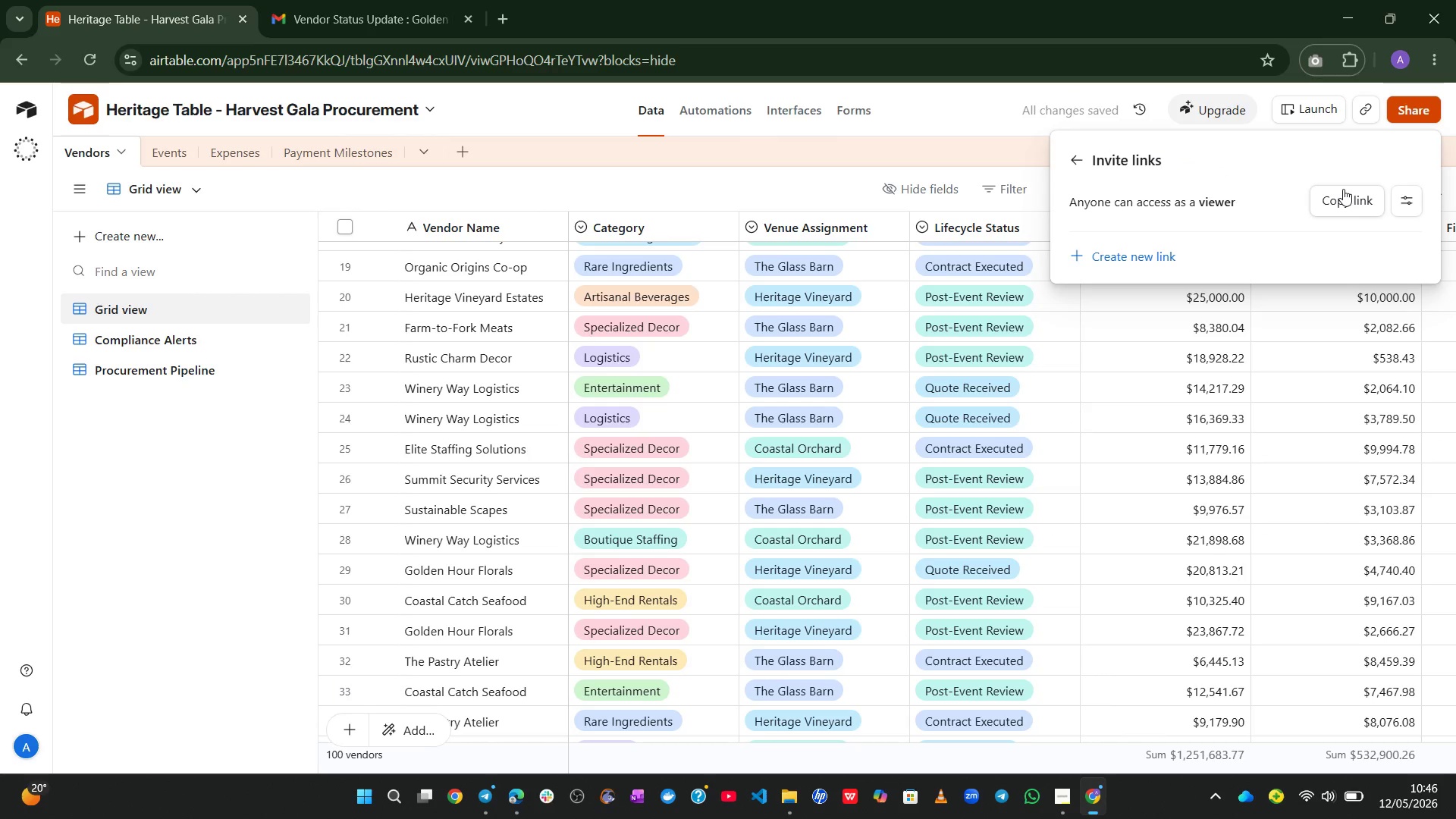 
left_click([1332, 201])
 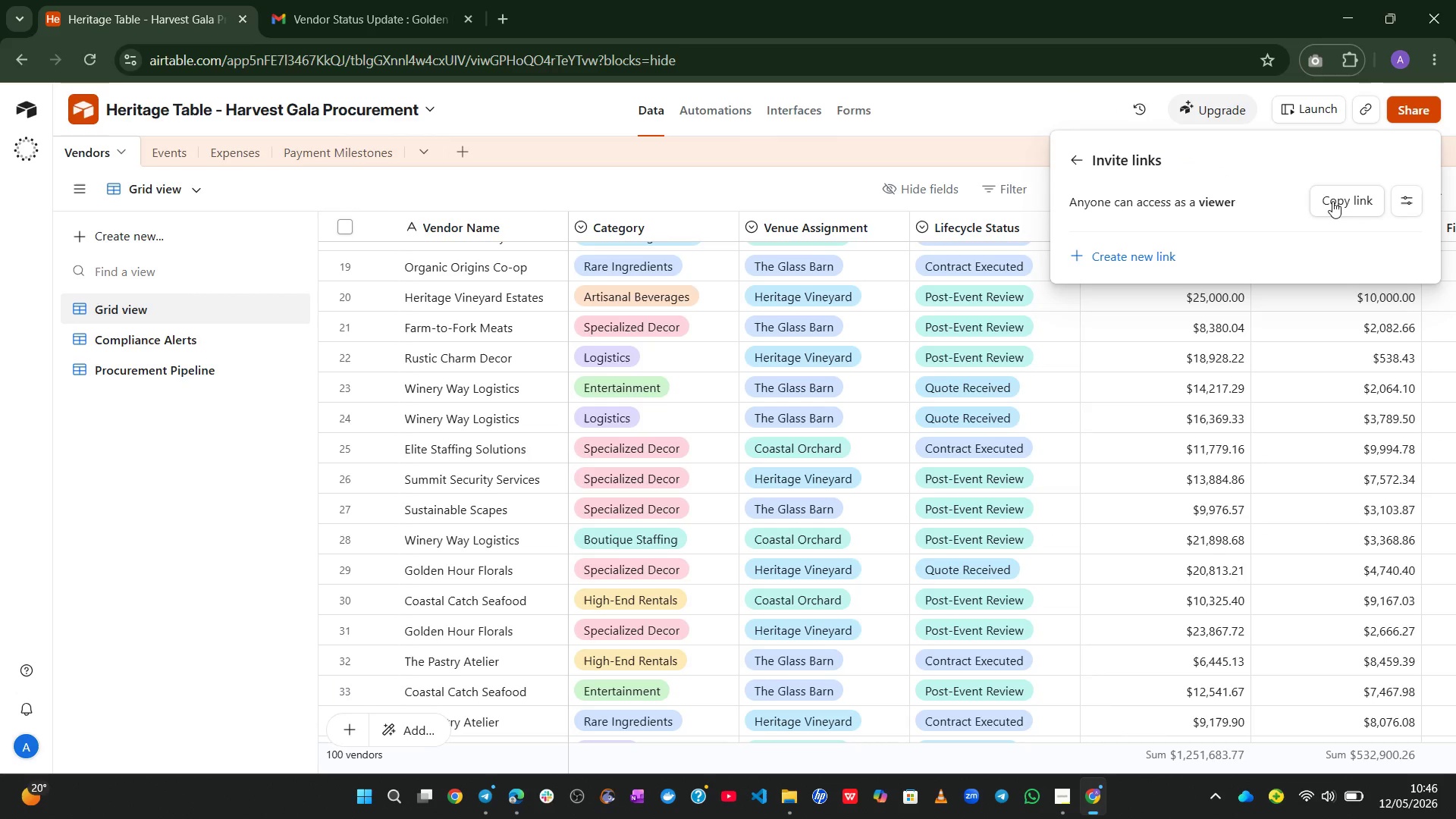 
wait(16.47)
 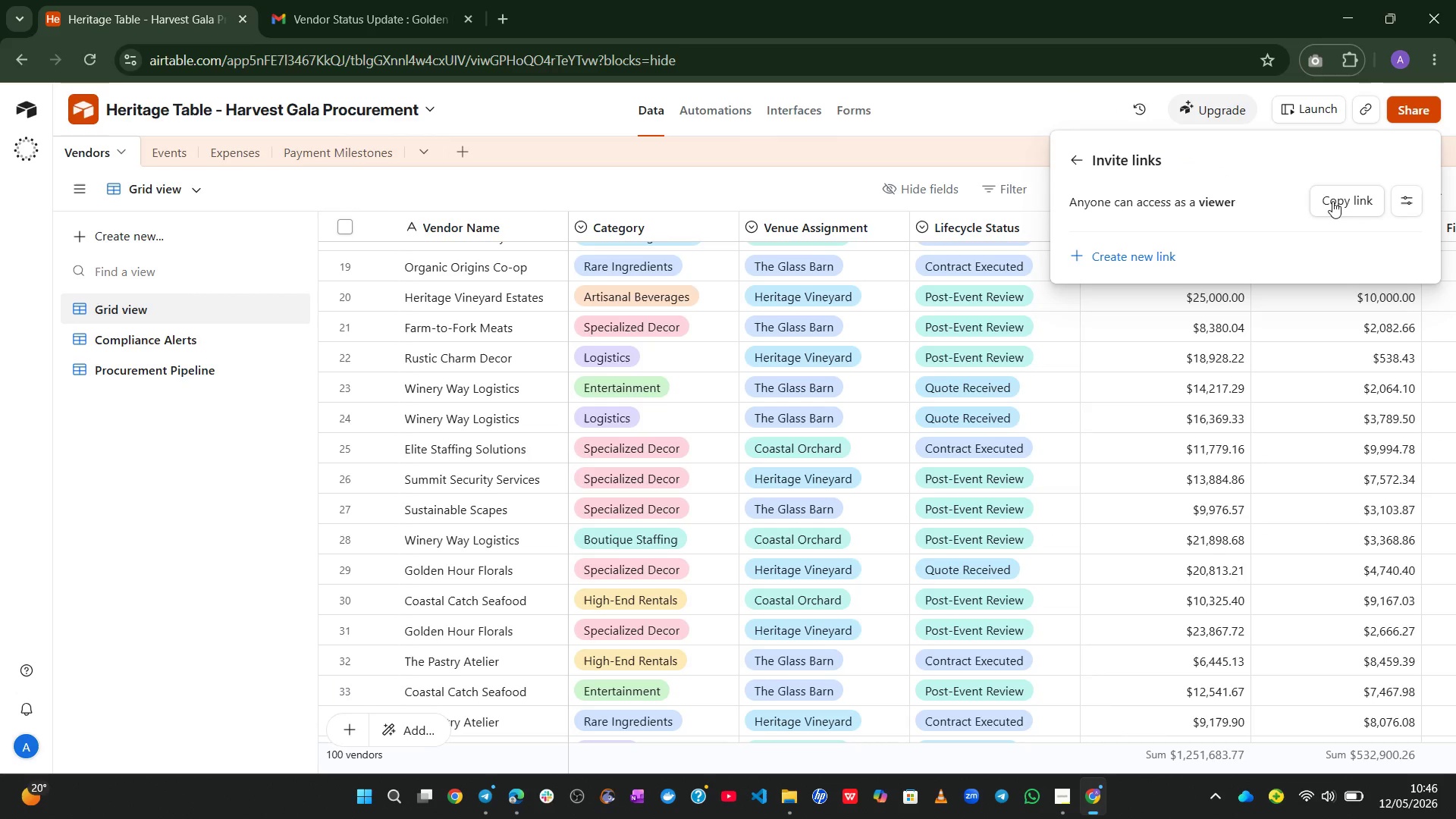 
left_click([791, 111])
 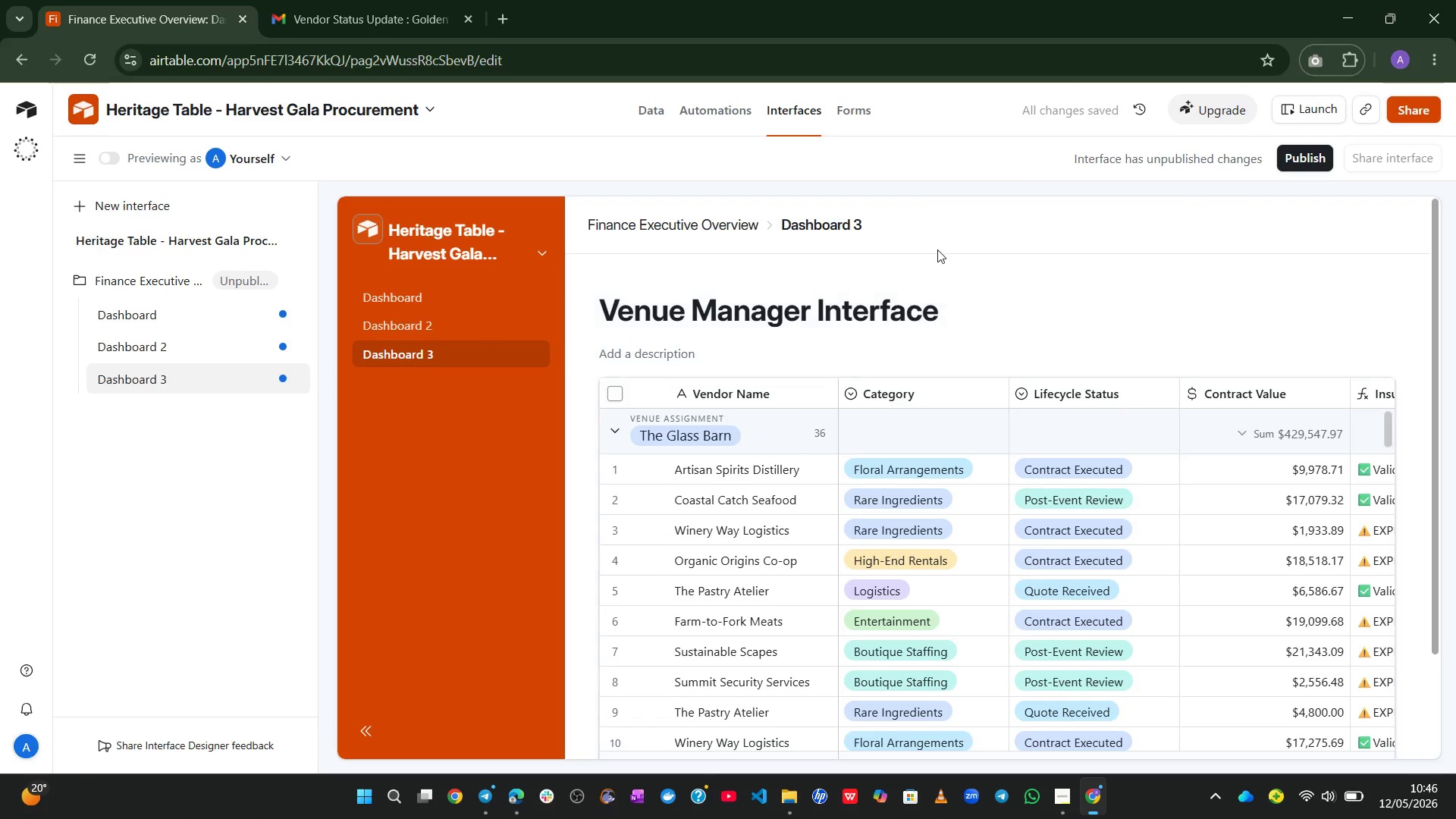 
left_click([1298, 153])